 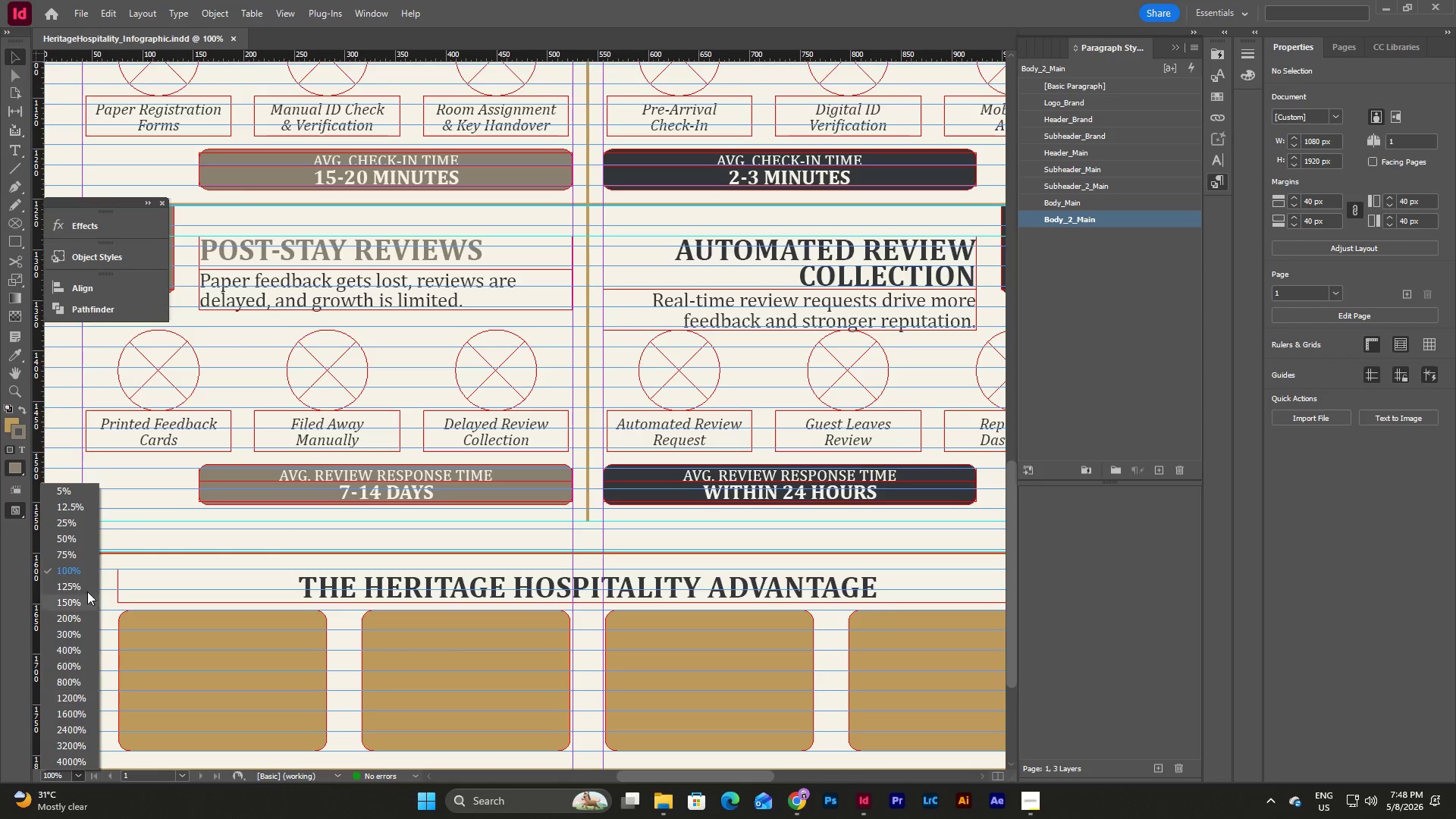 
left_click([74, 522])
 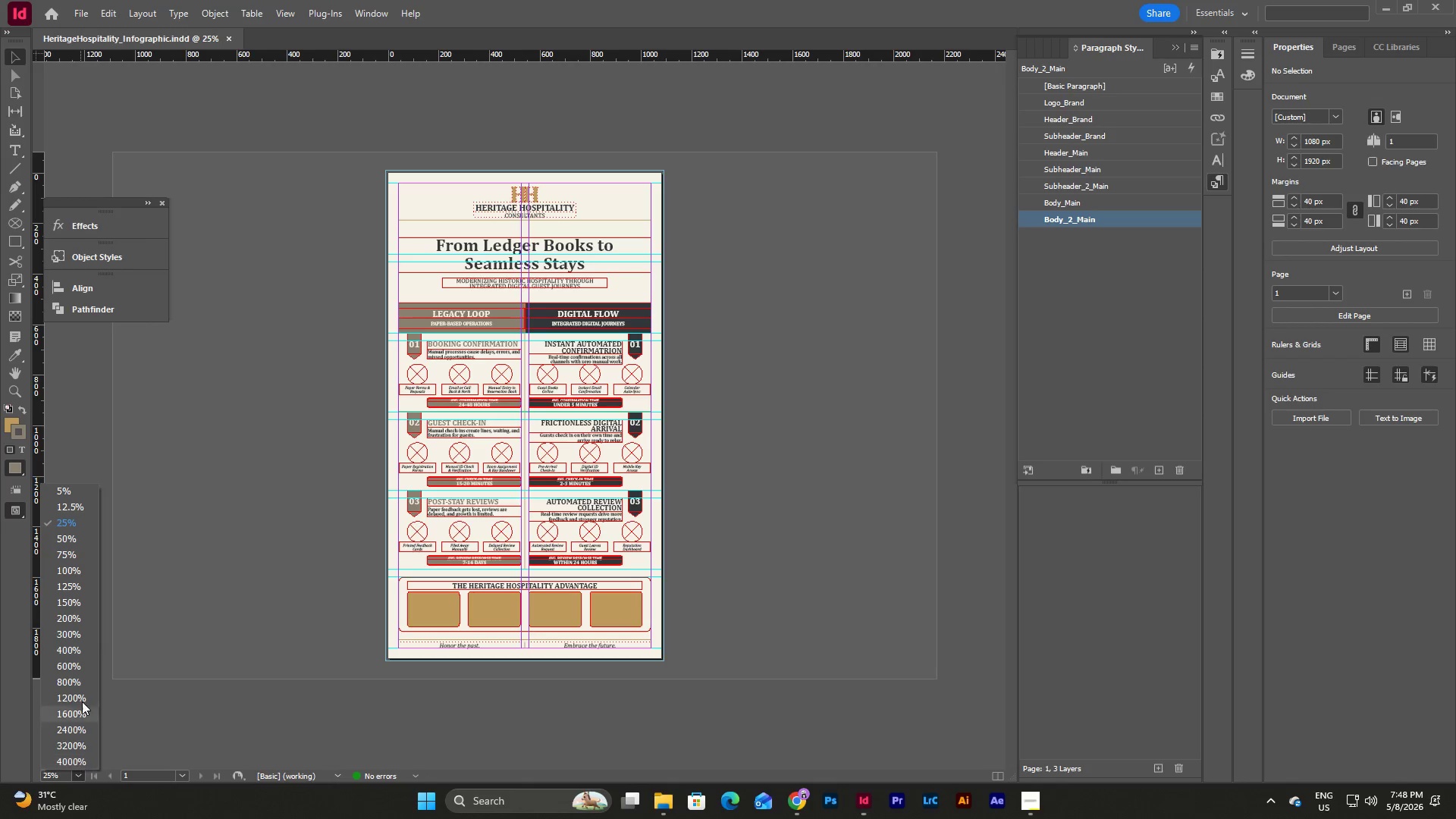 
left_click([78, 541])
 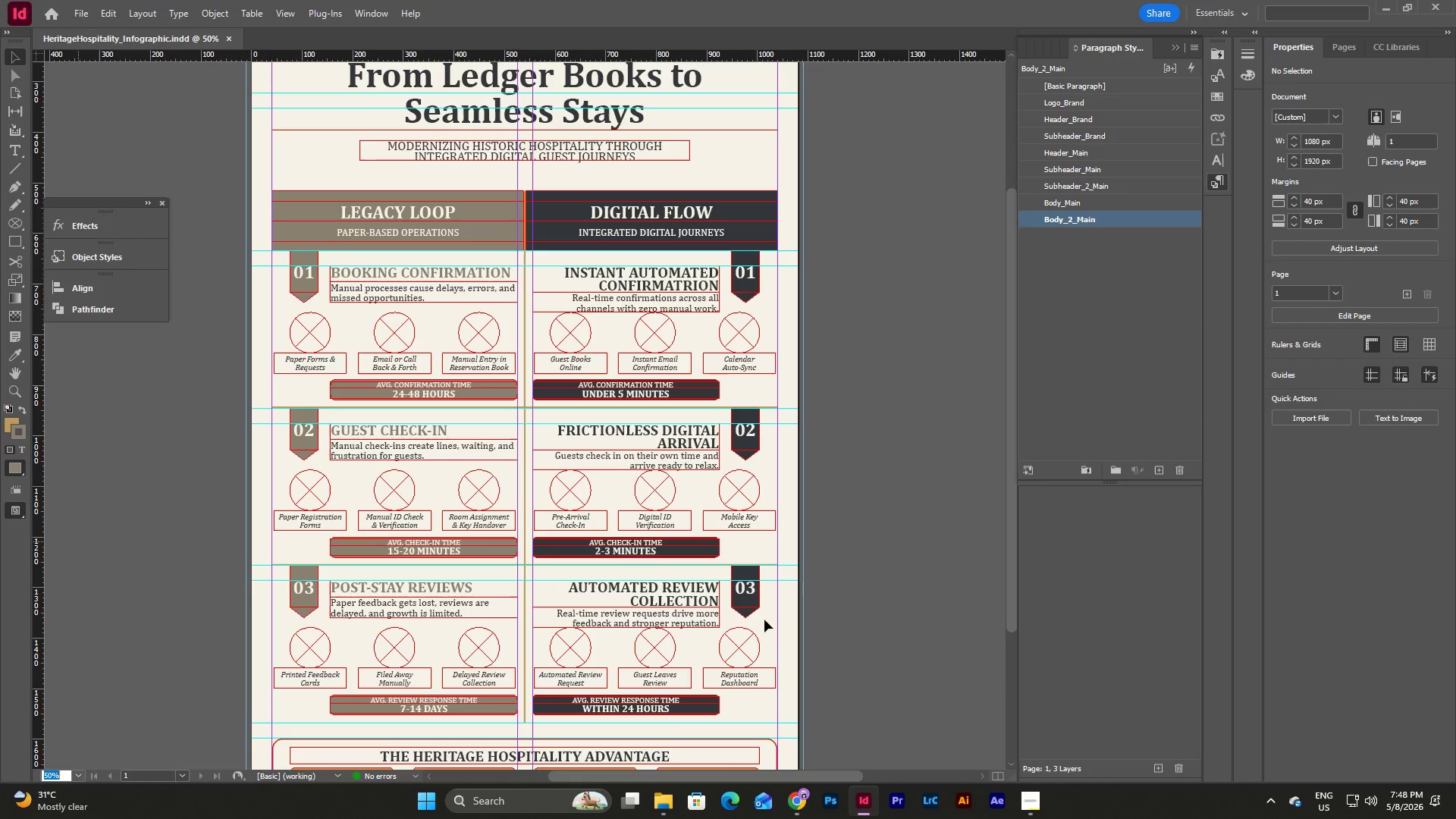 
scroll: coordinate [882, 632], scroll_direction: up, amount: 5.0
 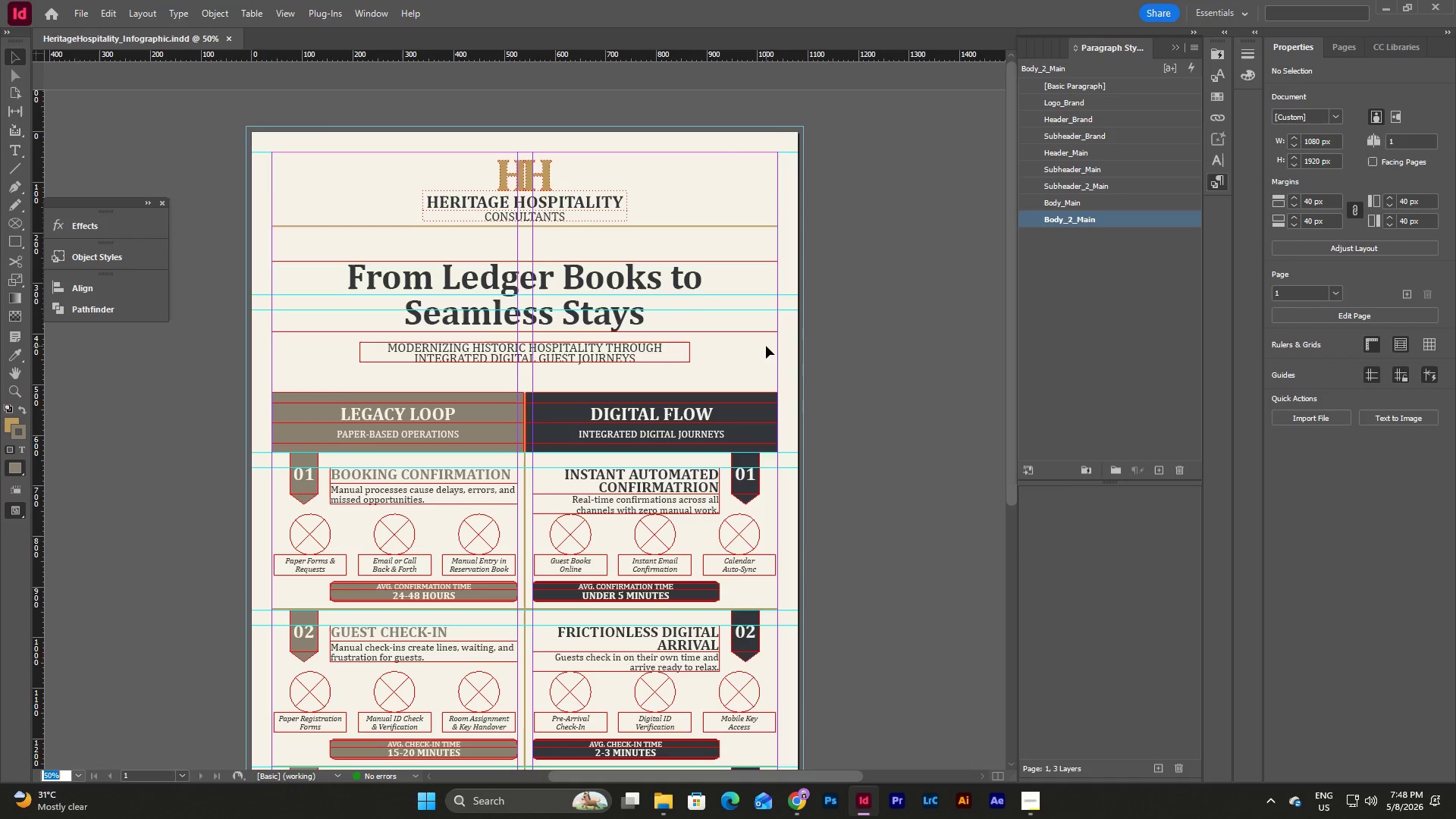 
left_click([766, 346])
 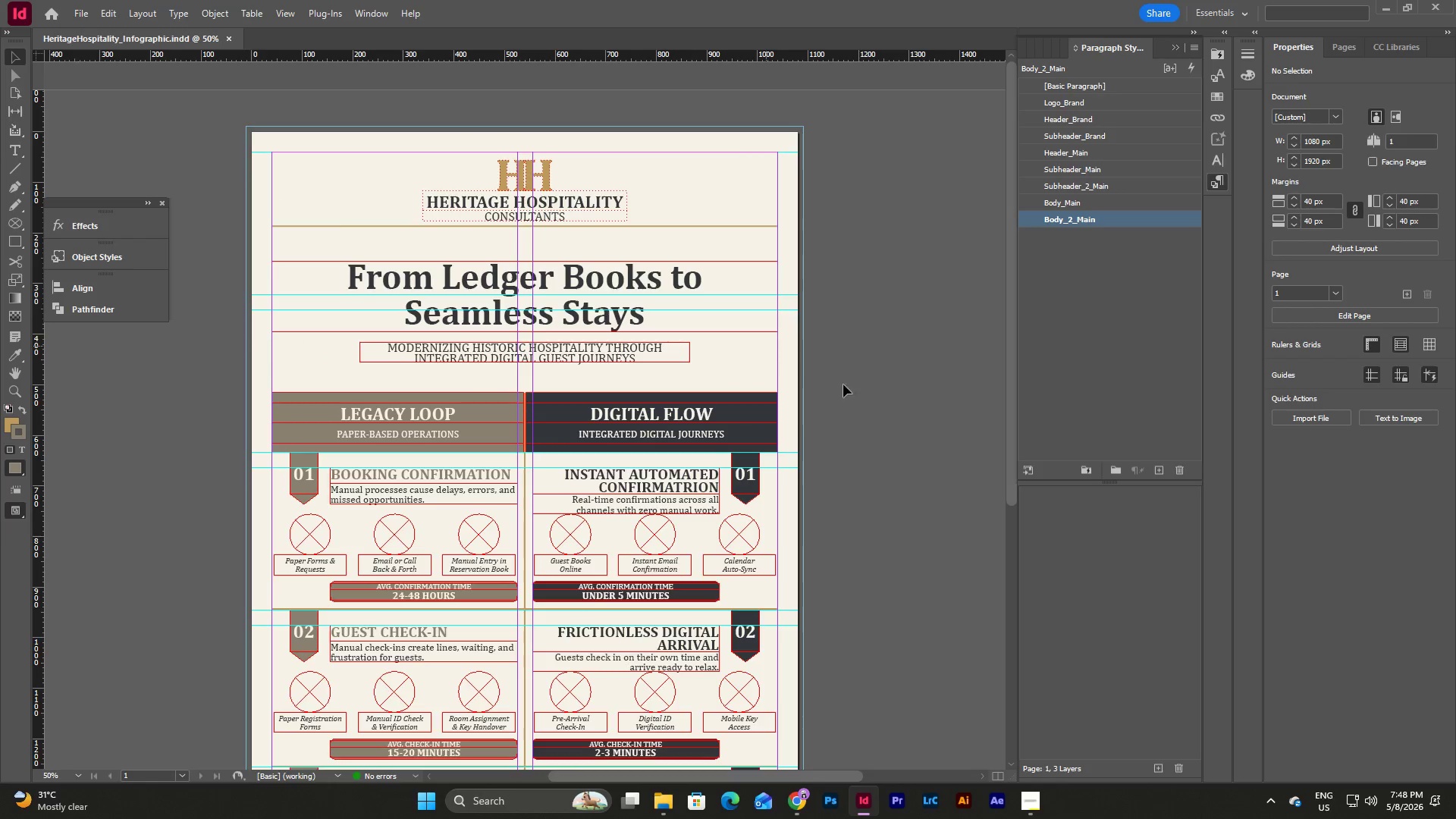 
key(W)
 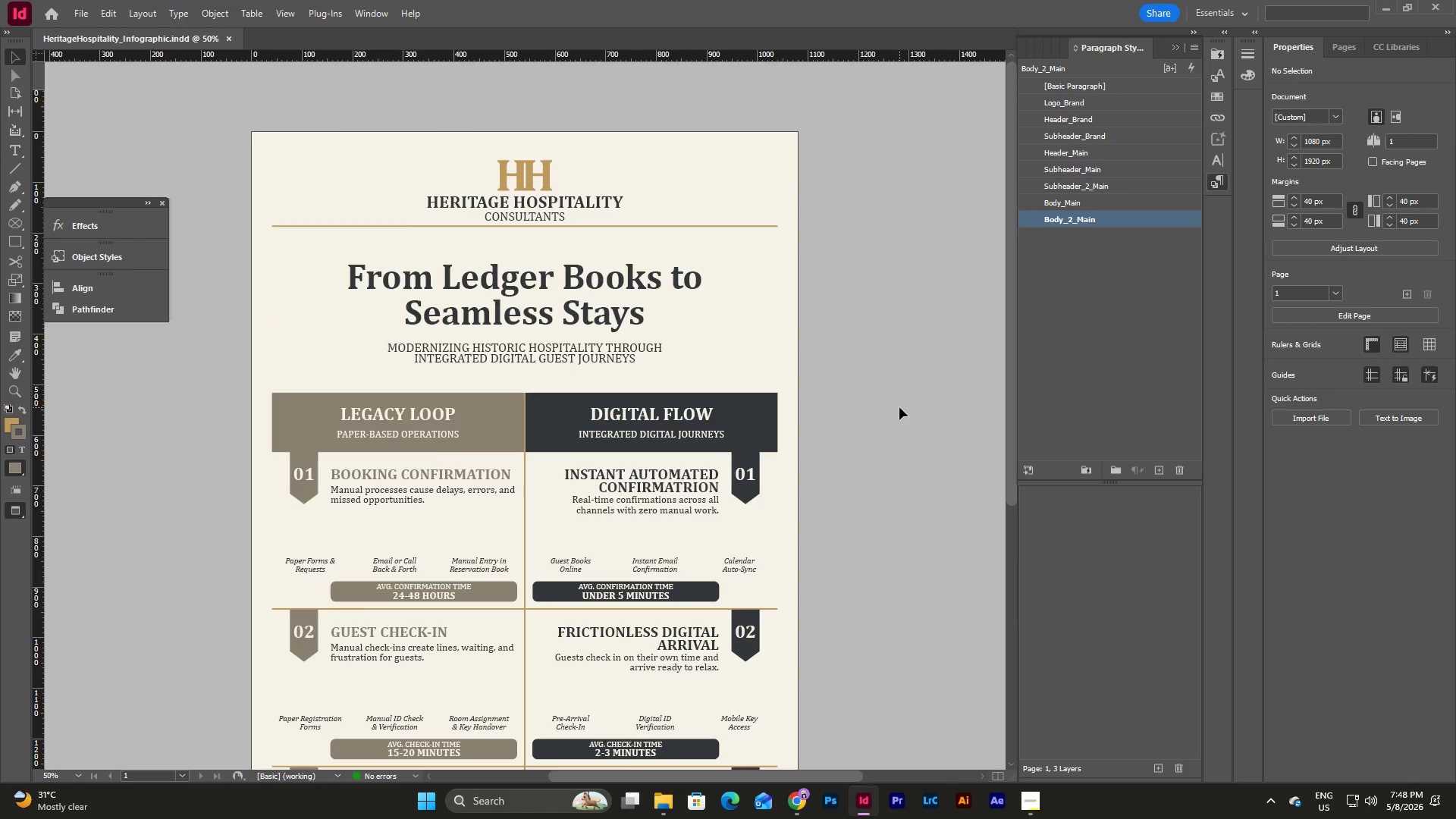 
scroll: coordinate [899, 407], scroll_direction: down, amount: 8.0
 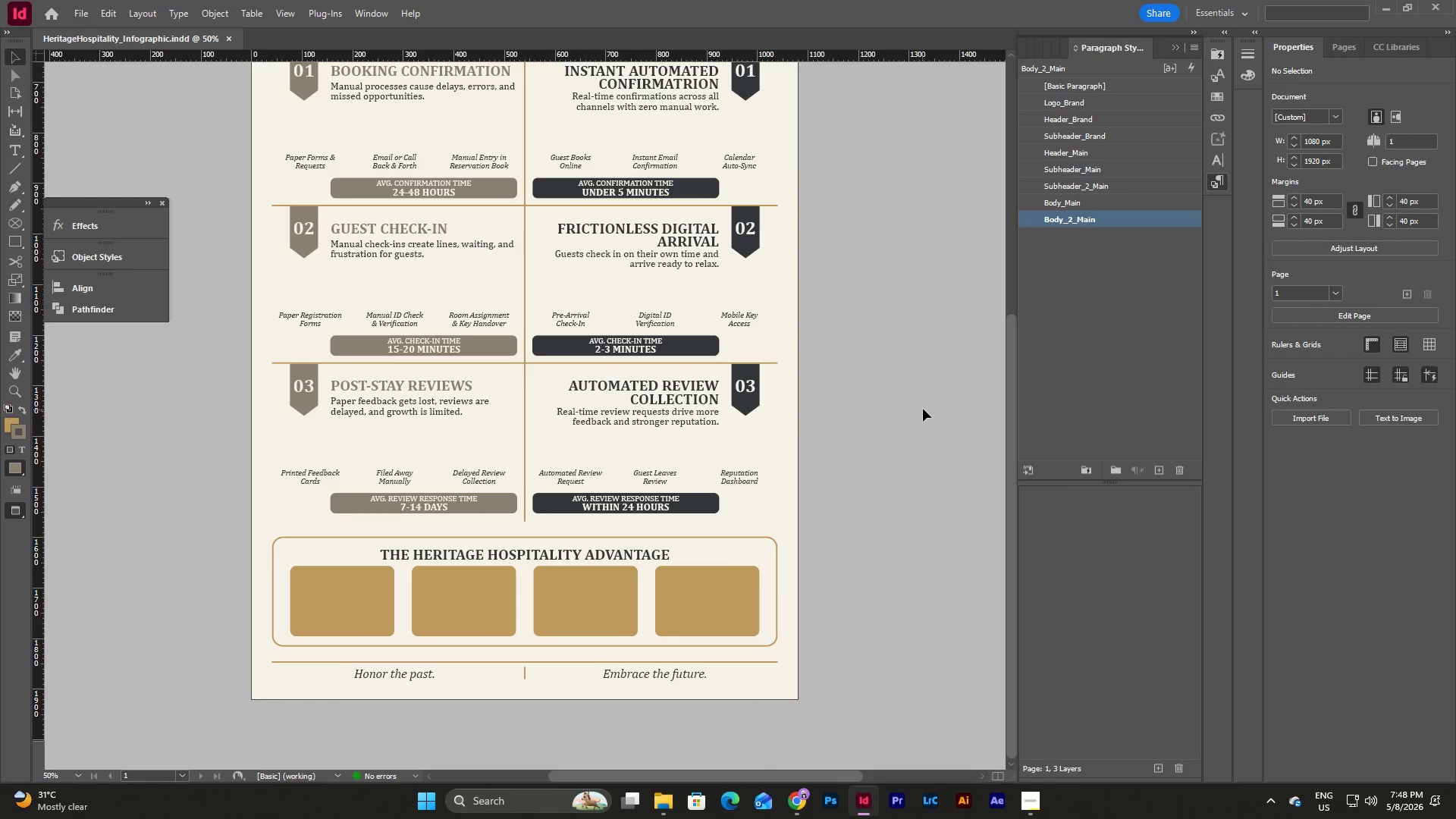 
scroll: coordinate [926, 405], scroll_direction: up, amount: 5.0
 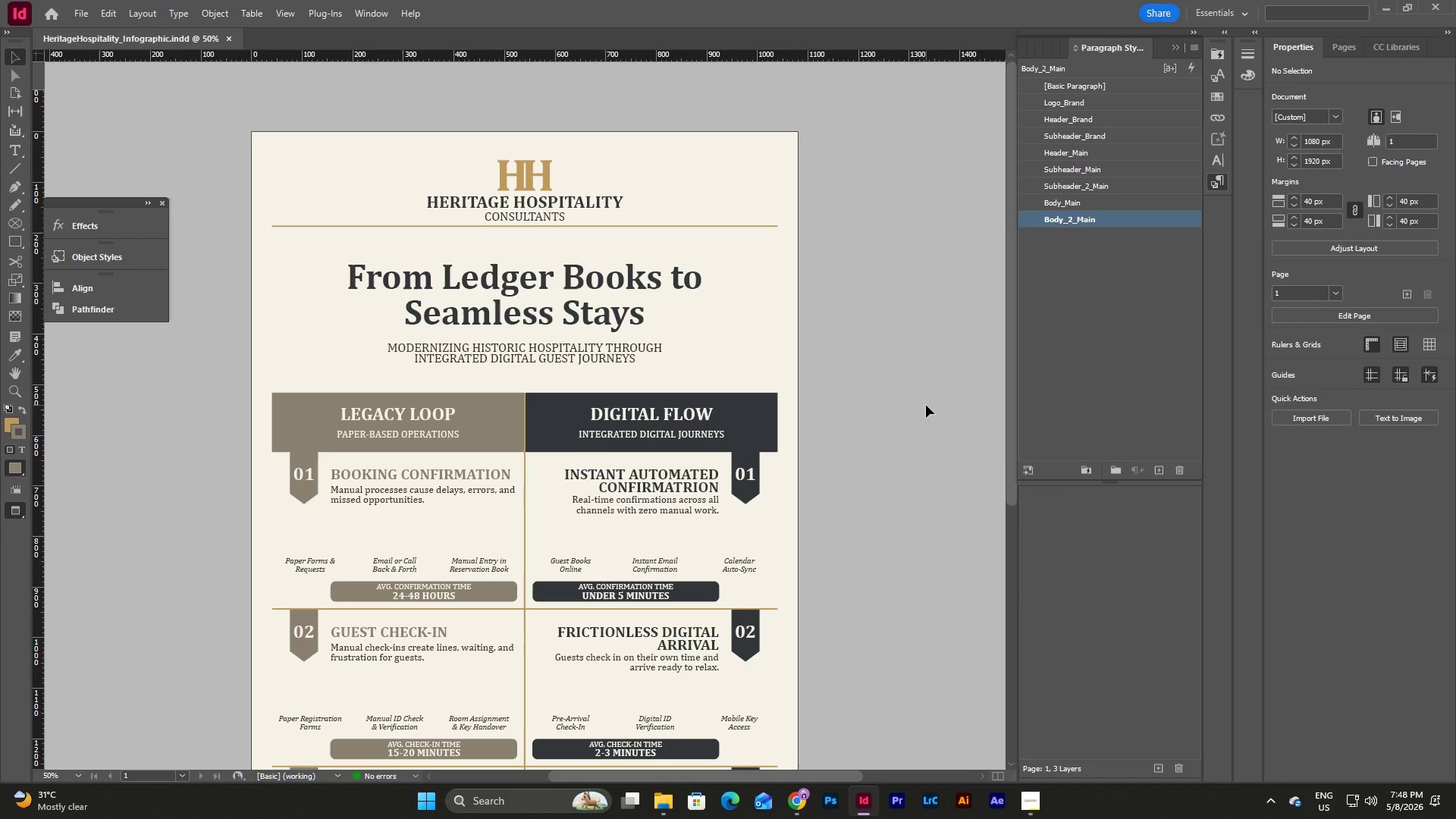 
scroll: coordinate [926, 405], scroll_direction: down, amount: 8.0
 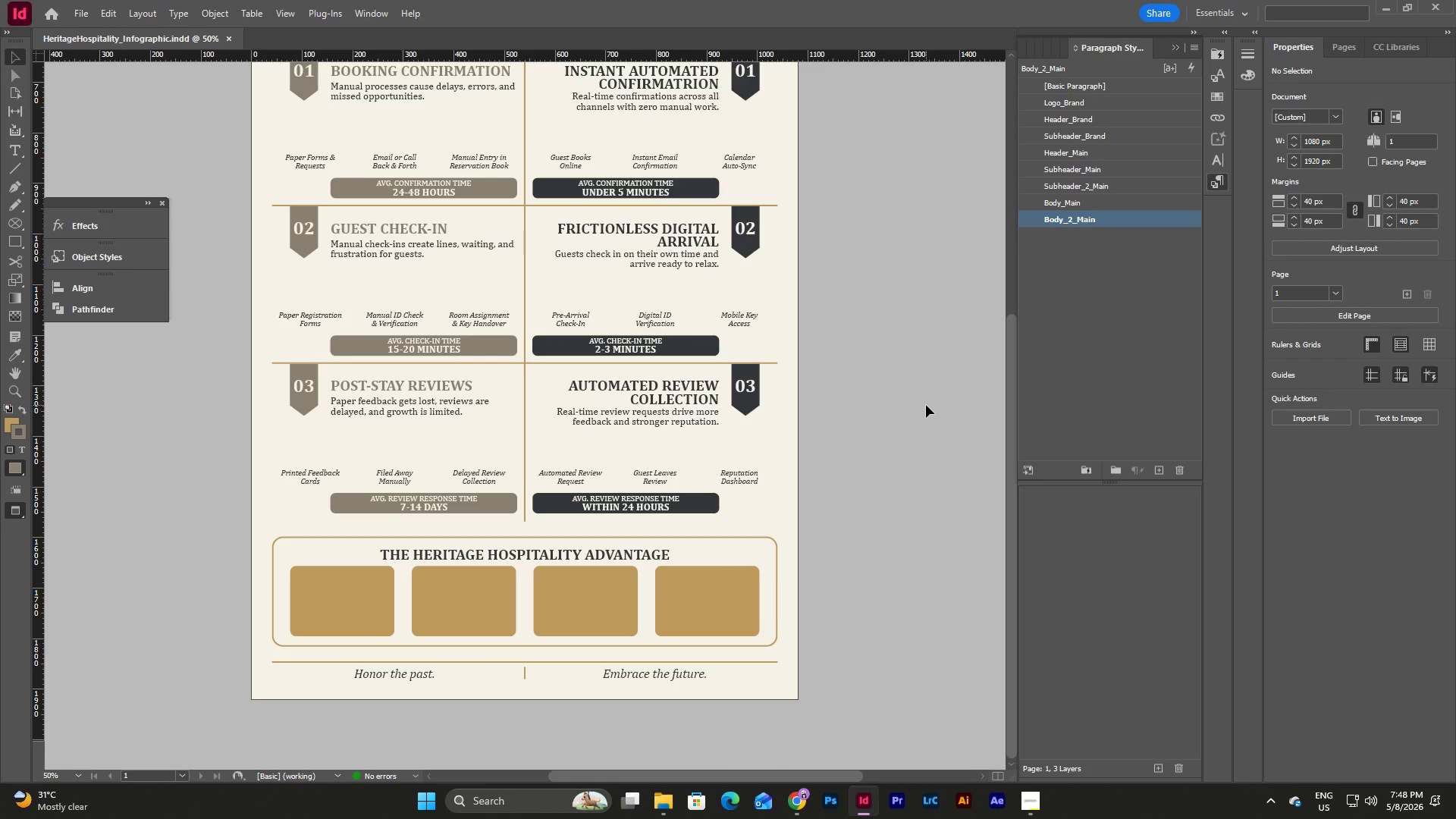 
scroll: coordinate [926, 405], scroll_direction: up, amount: 2.0
 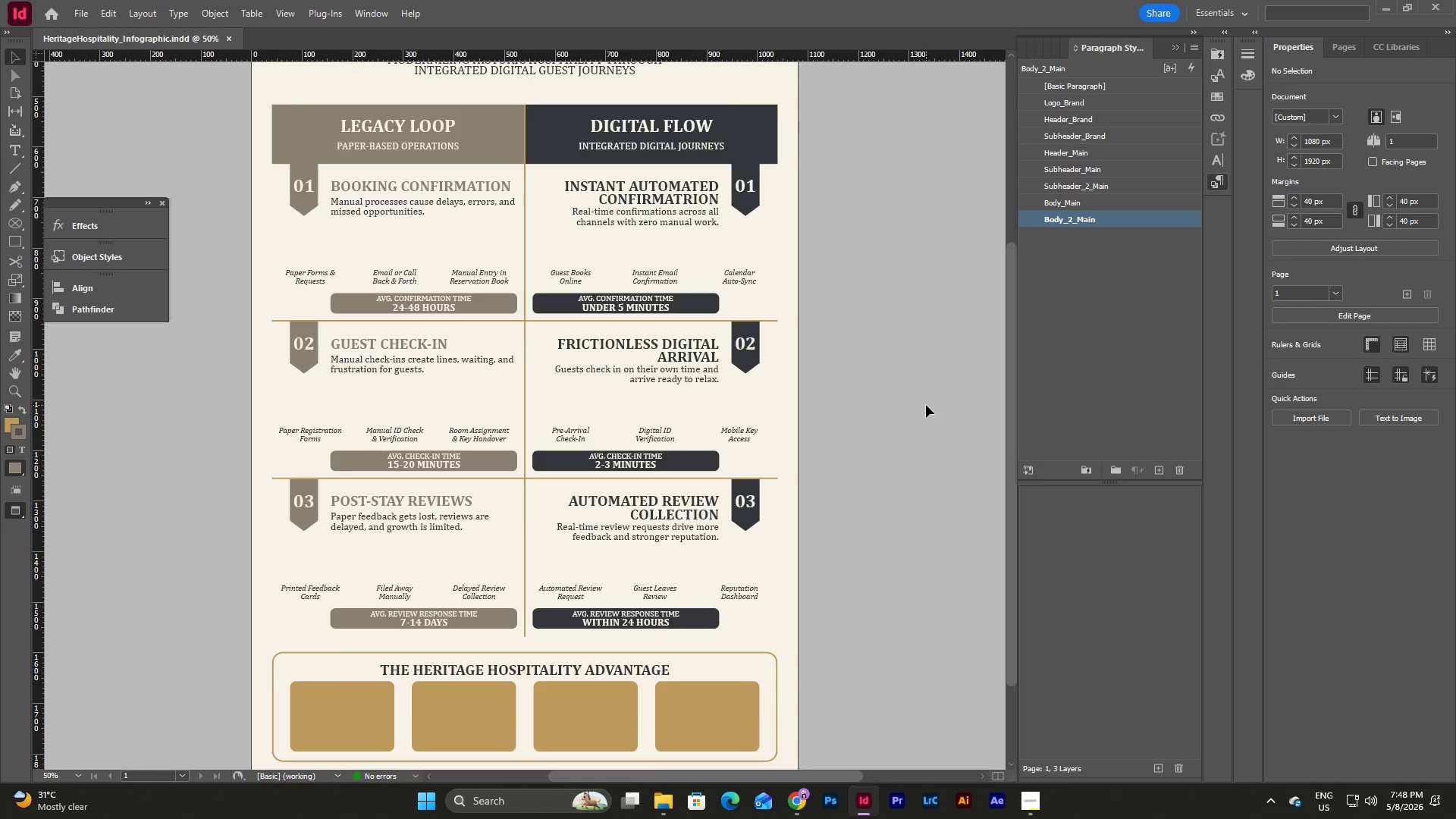 
scroll: coordinate [926, 405], scroll_direction: none, amount: 0.0
 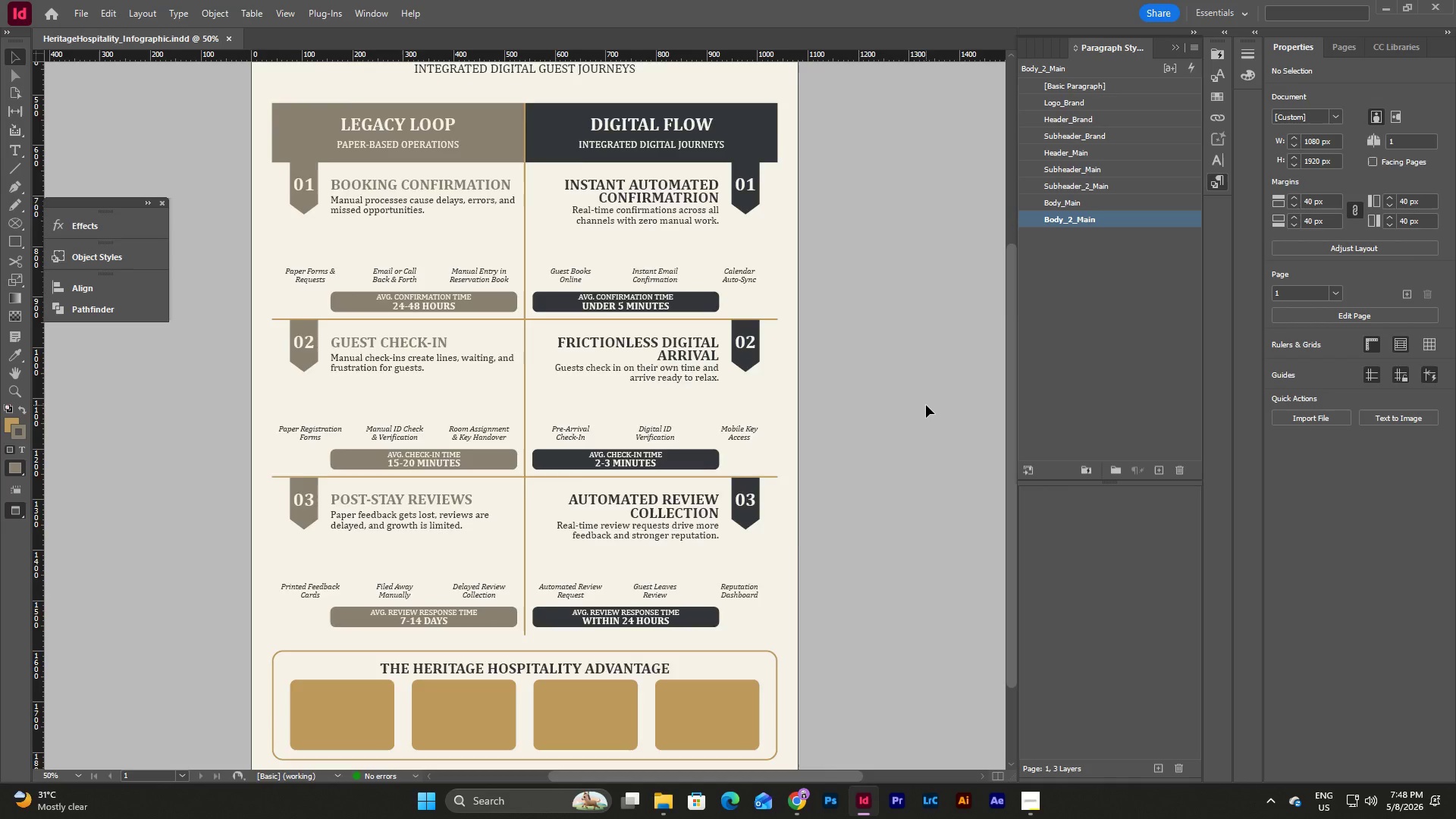 
scroll: coordinate [926, 405], scroll_direction: down, amount: 2.0
 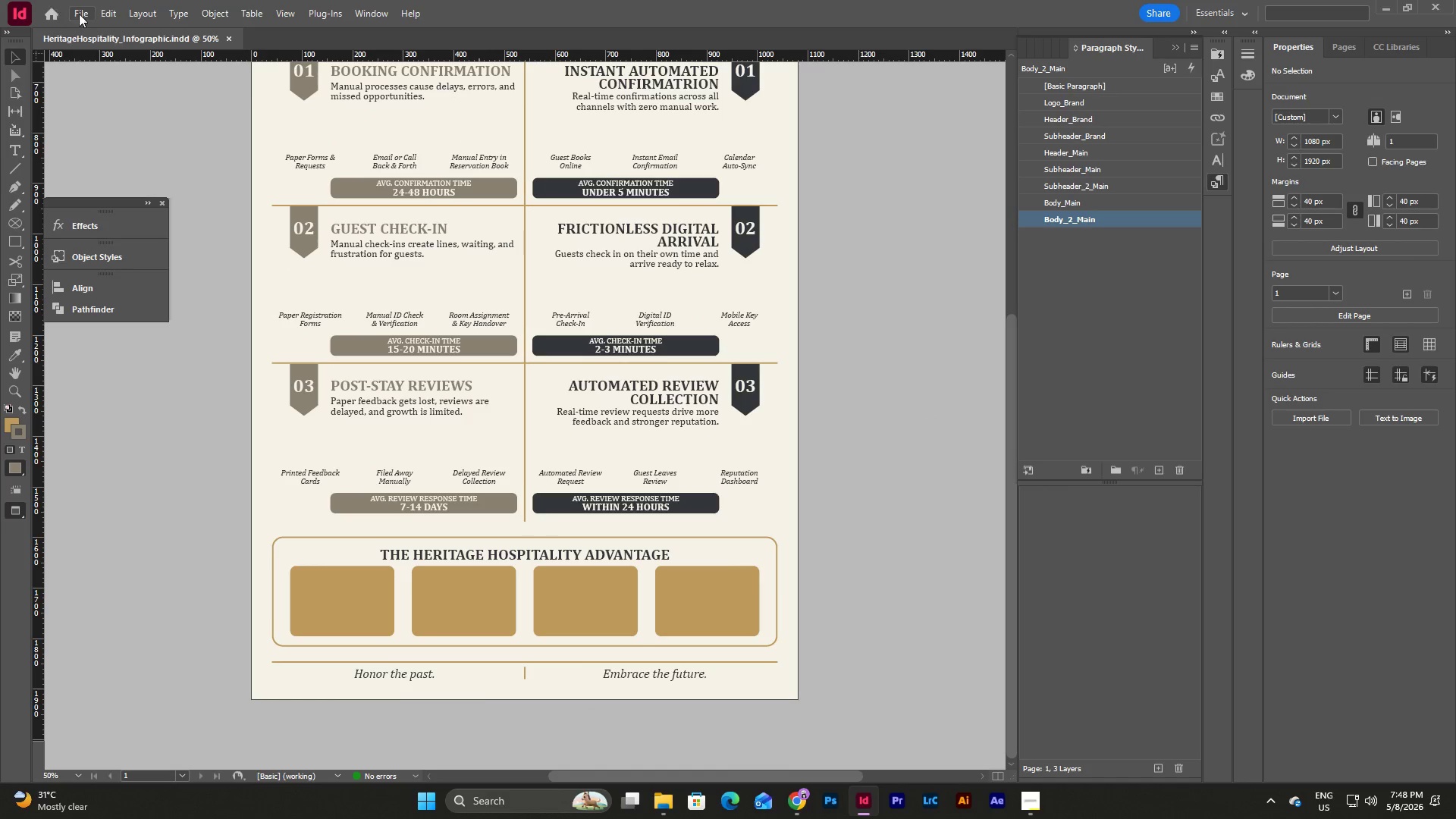 